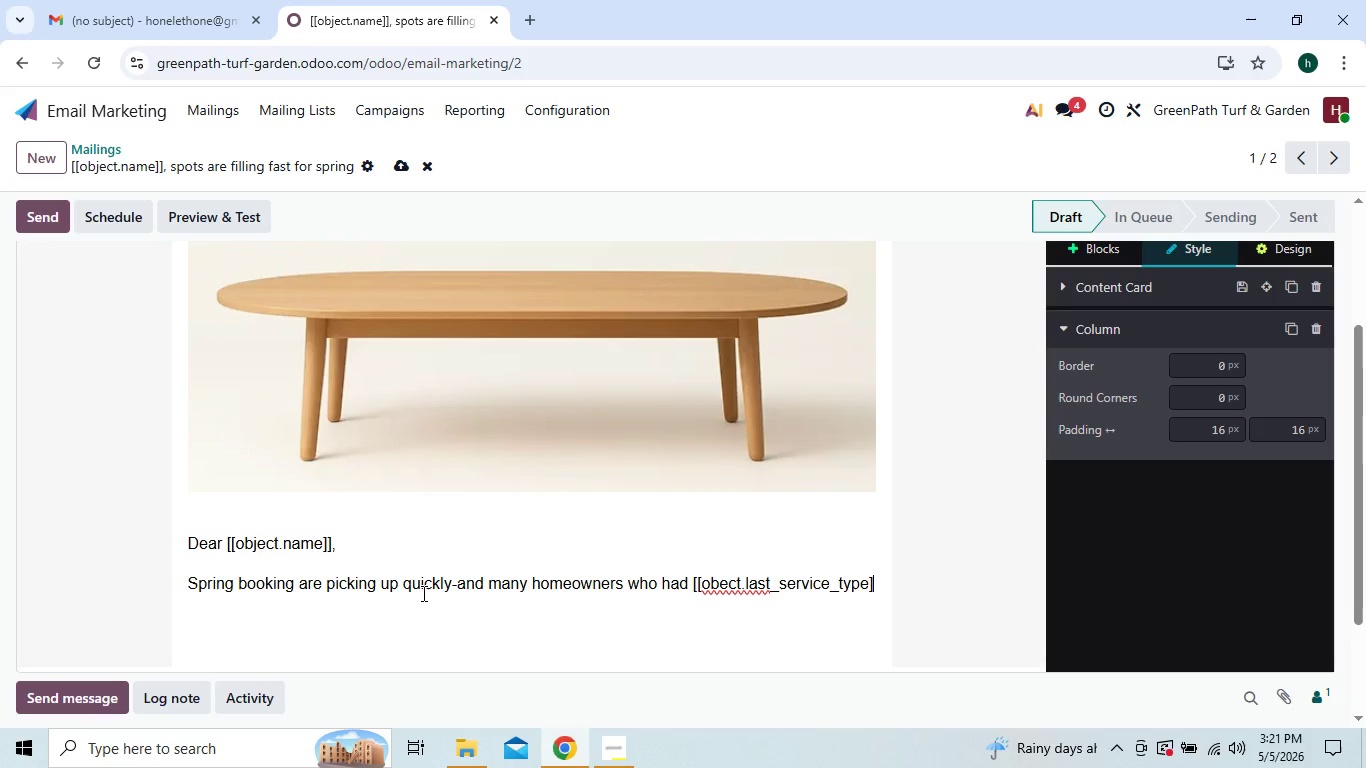 
key(BracketRight)
 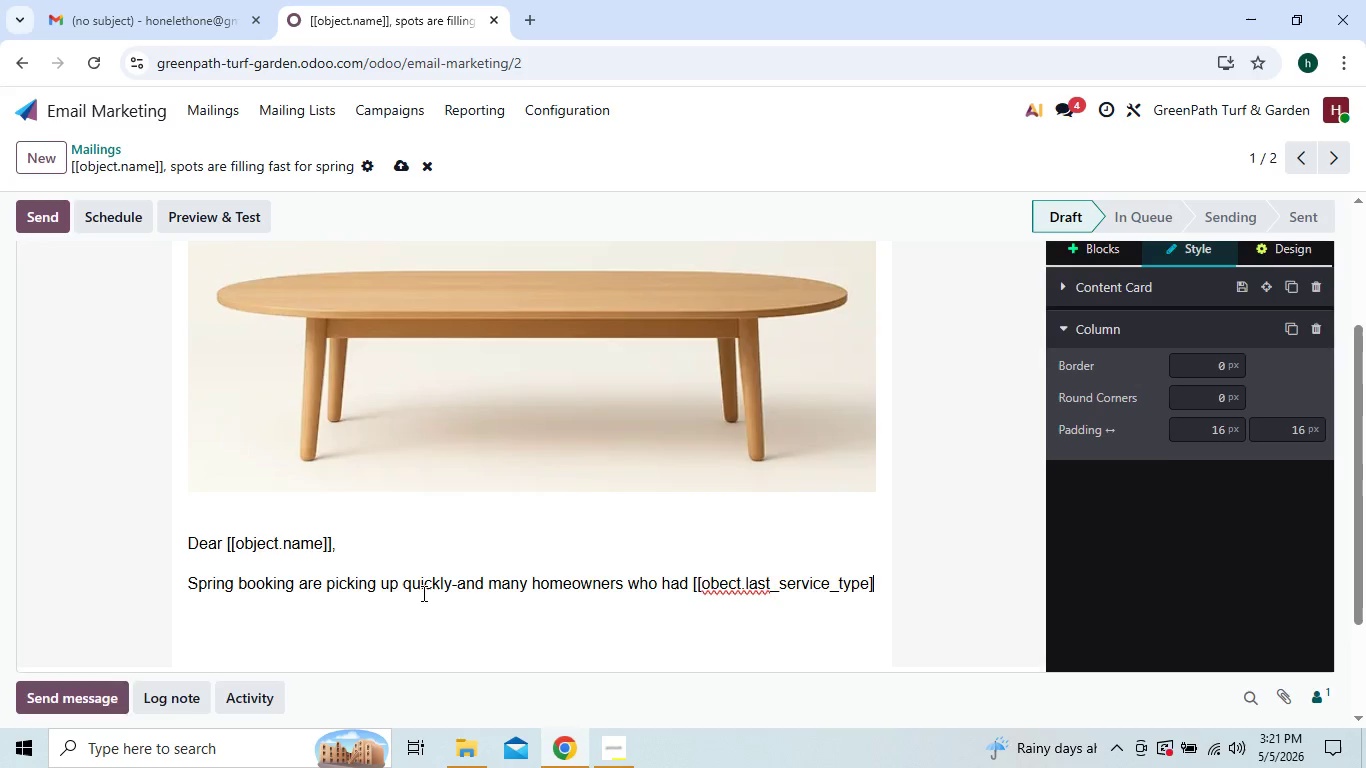 
key(BracketRight)
 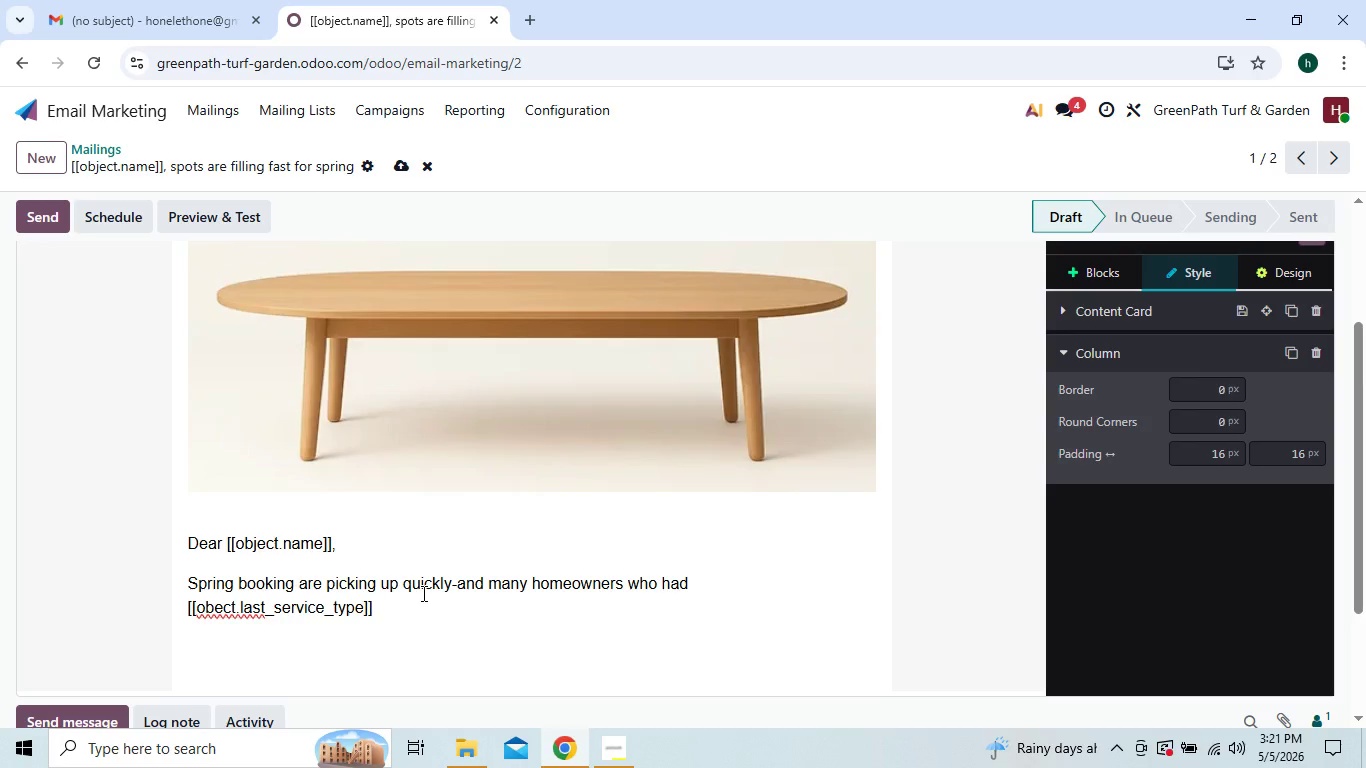 
type( service last season are already se)
key(Backspace)
key(Backspace)
type(reserving their spots.)
 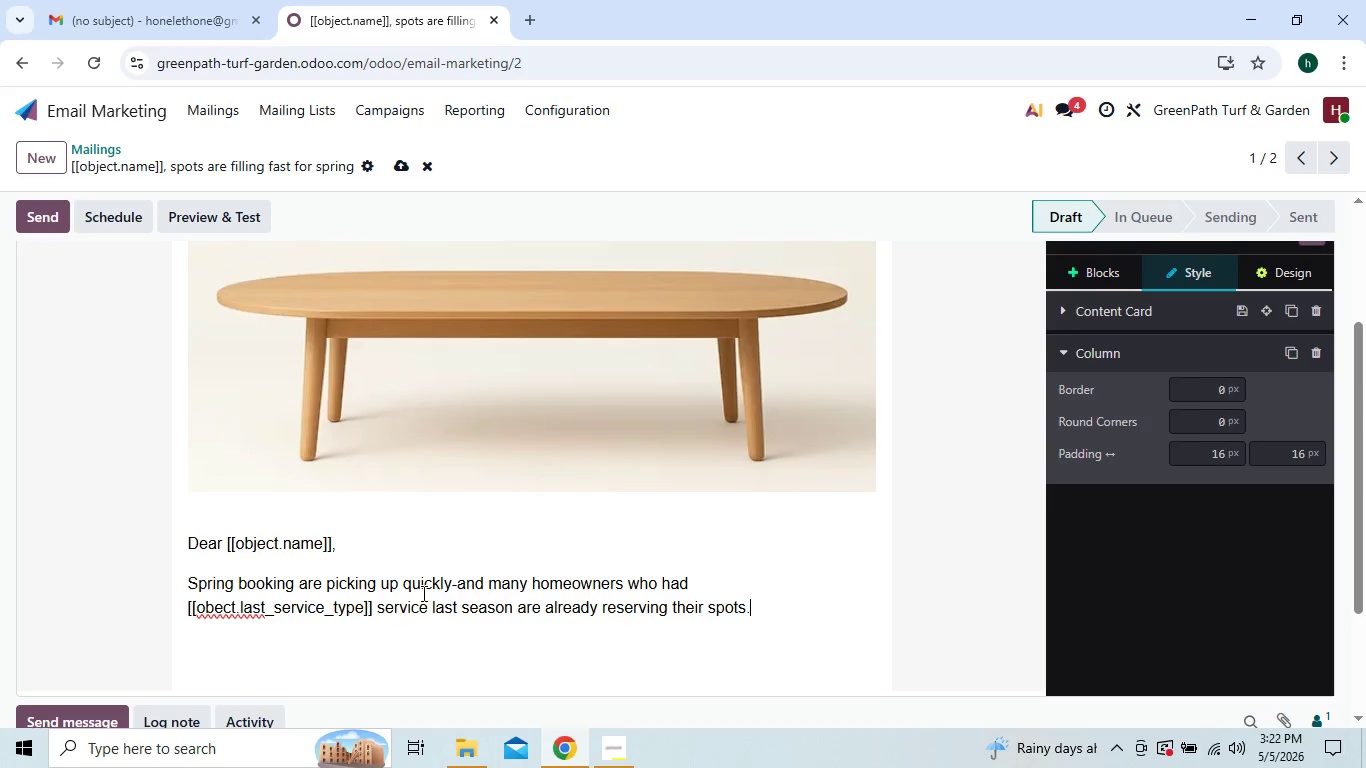 
key(Enter)
 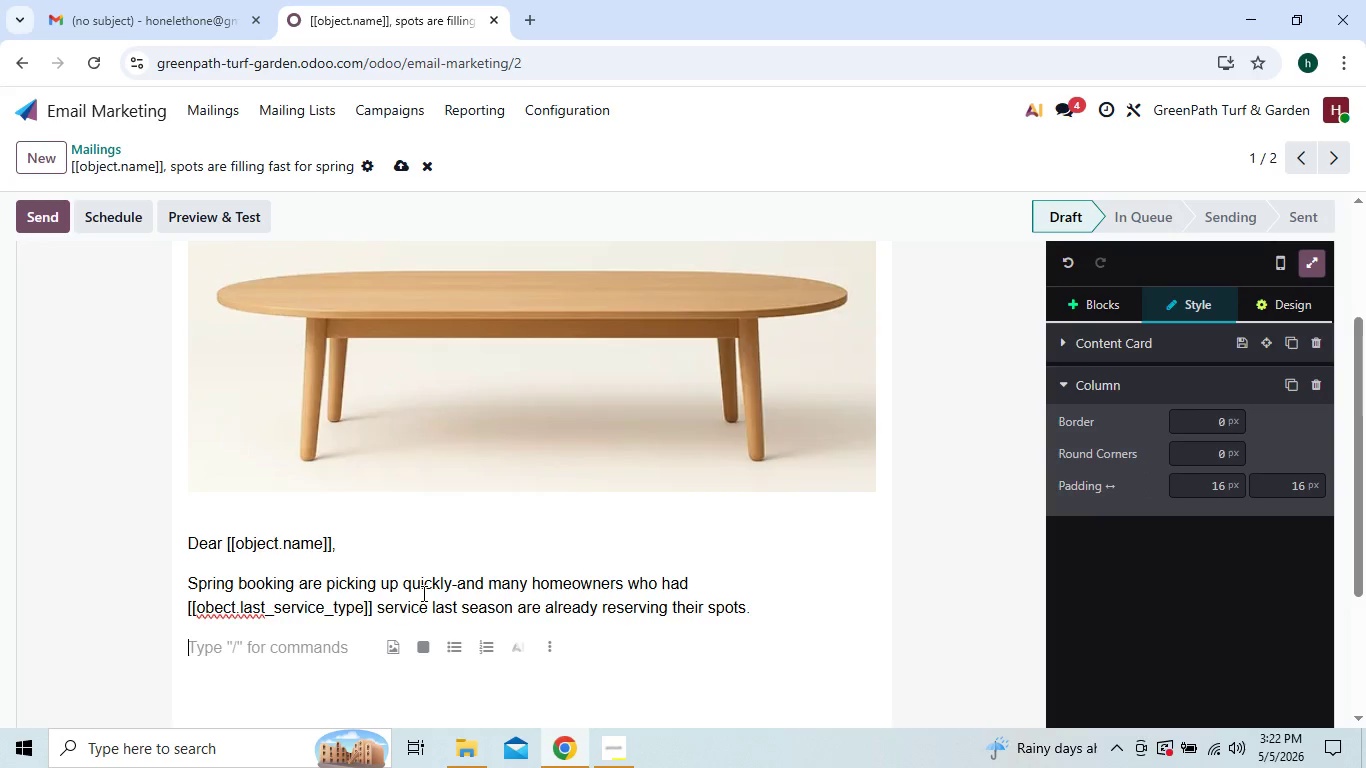 
type(why)
 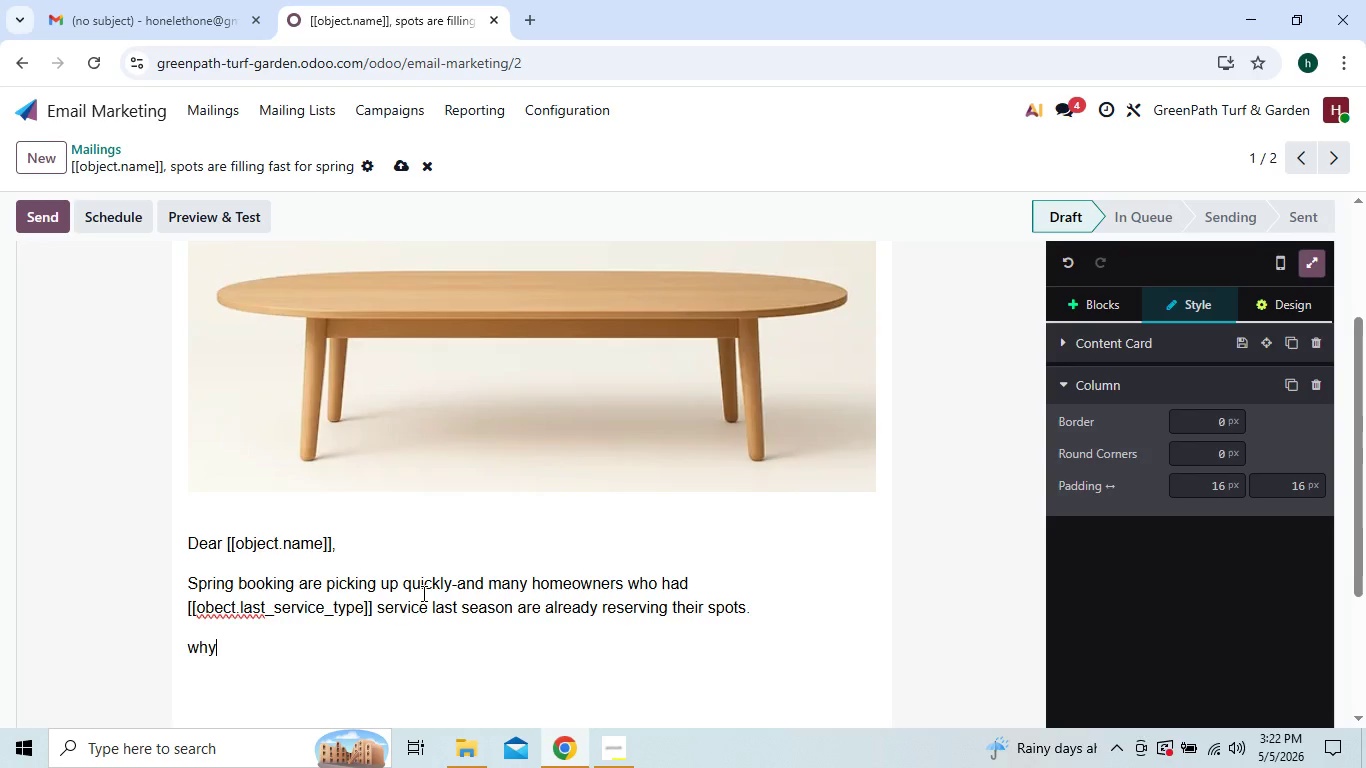 
wait(6.52)
 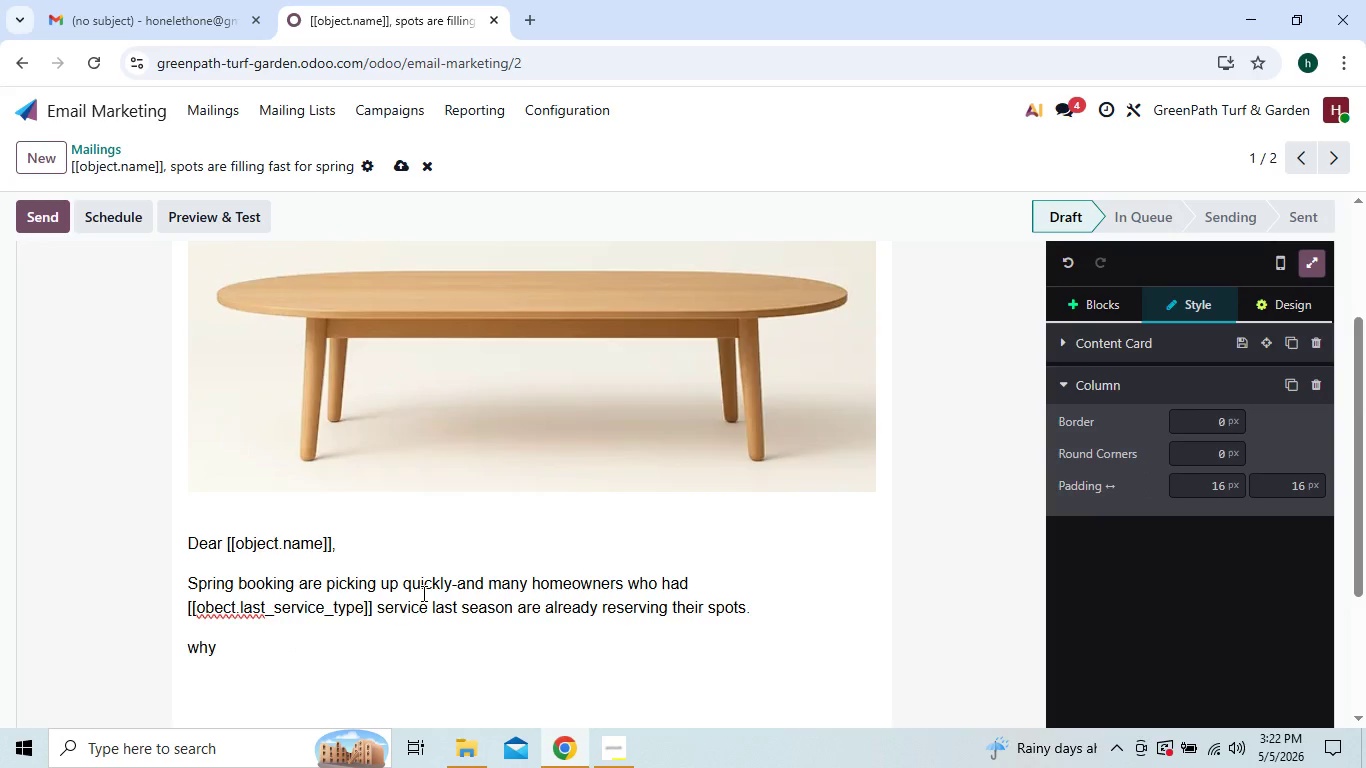 
key(Shift+Slash)
 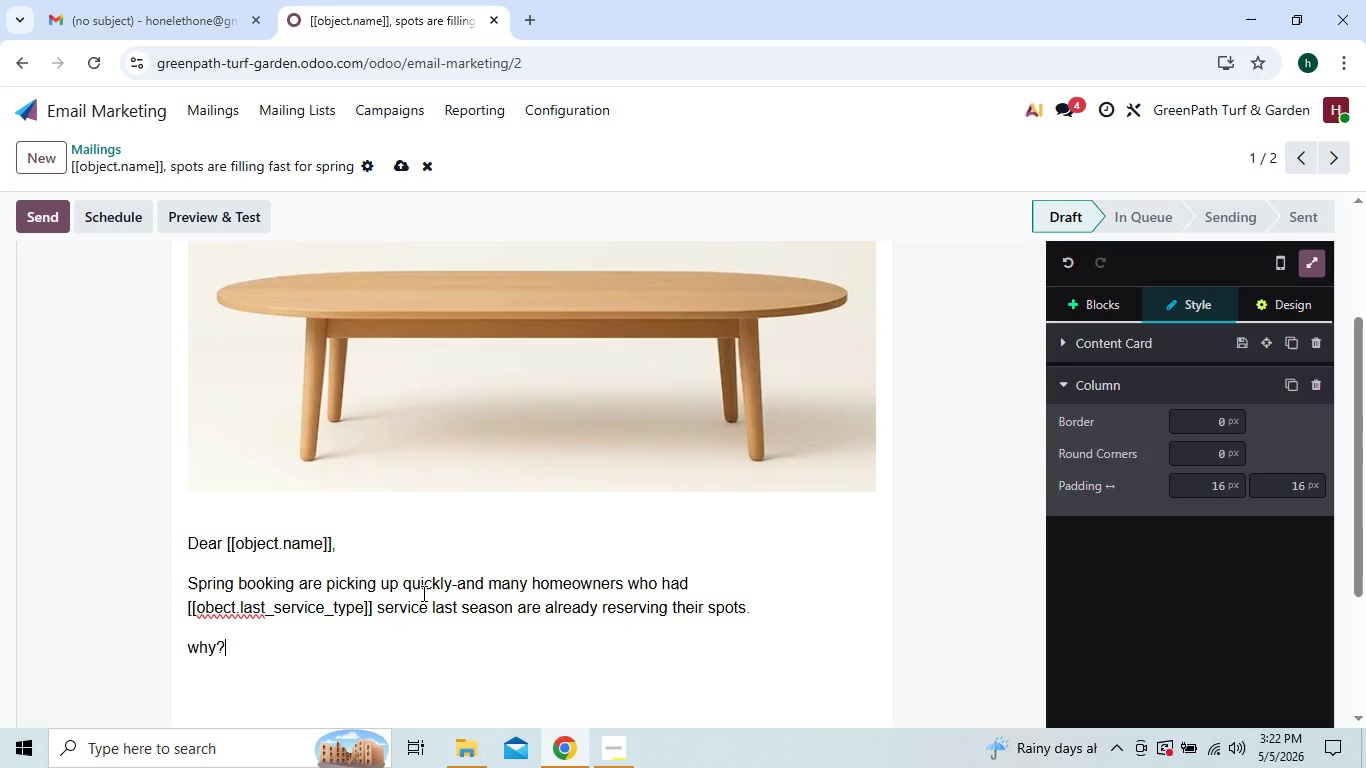 
key(Space)
 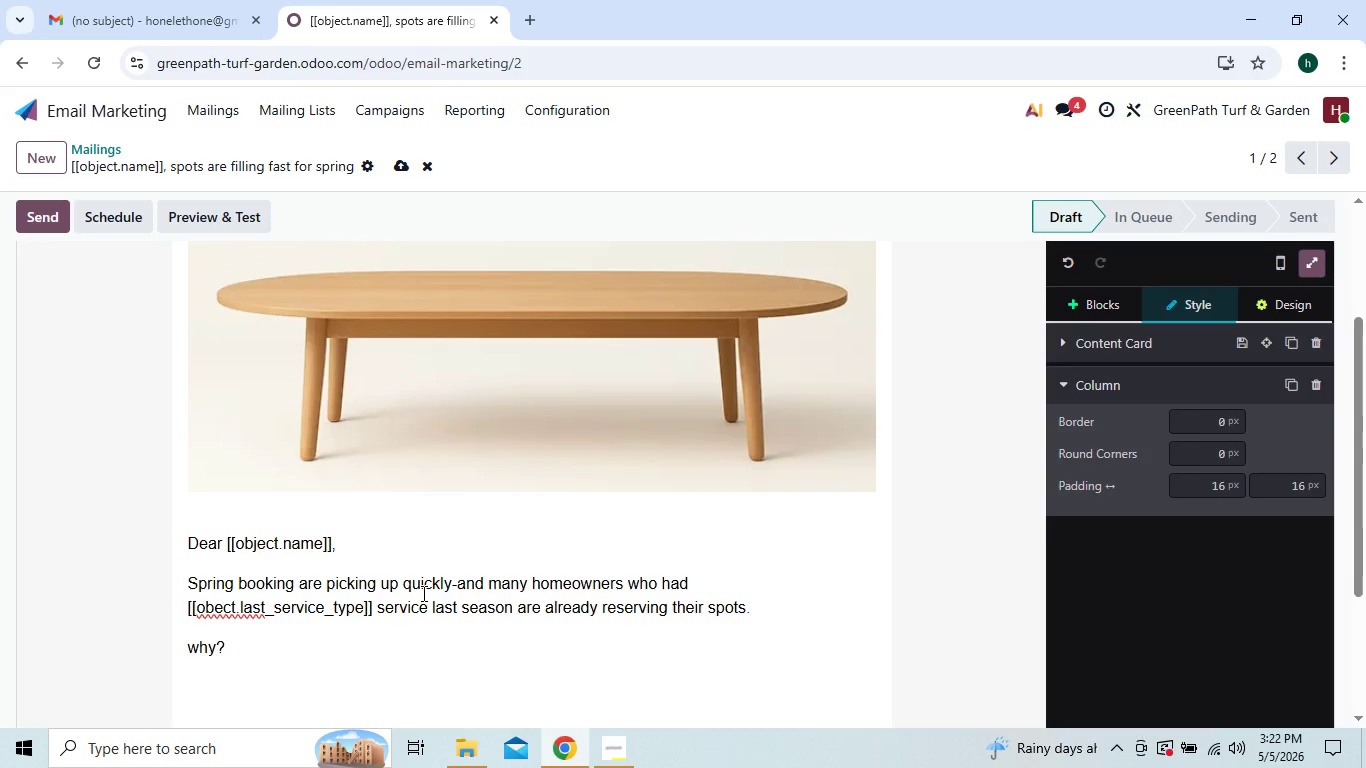 
type(Because iming matters.)
 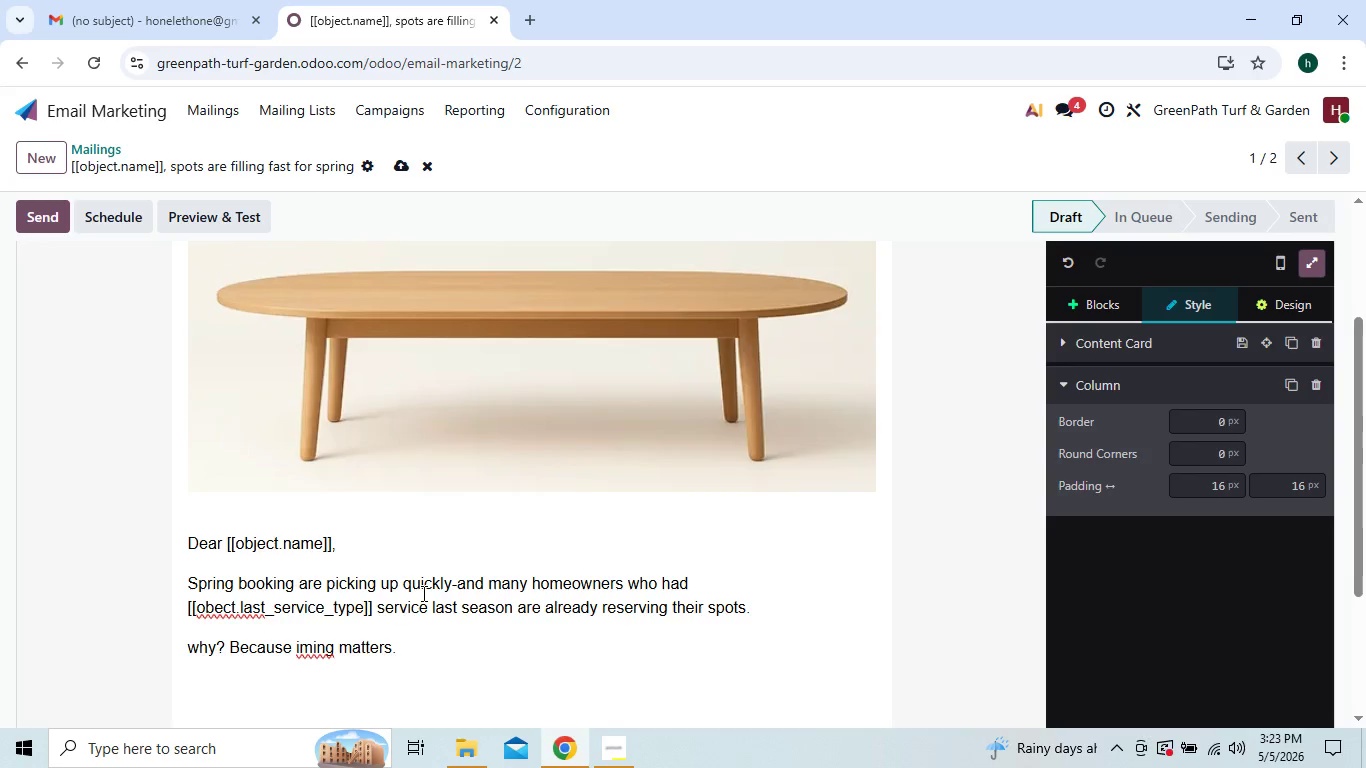 
key(Enter)
 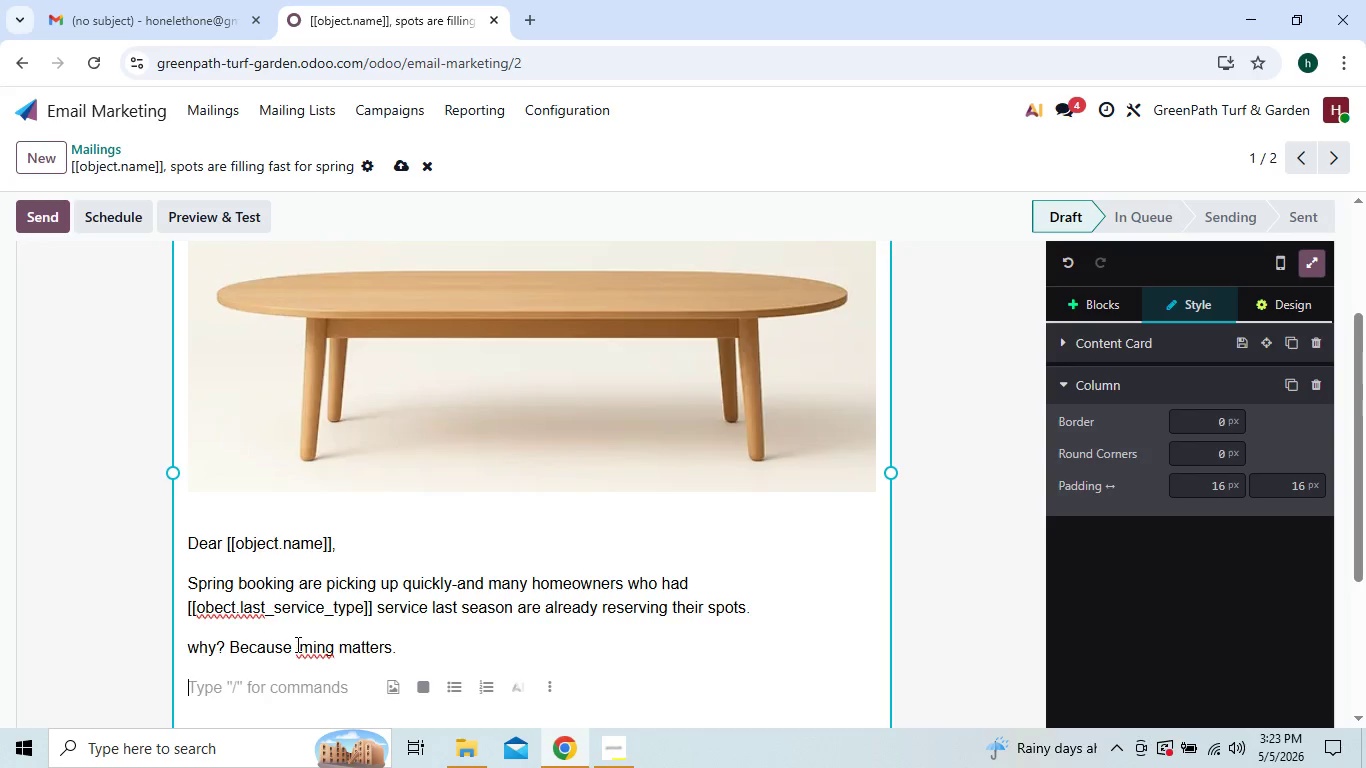 
wait(6.28)
 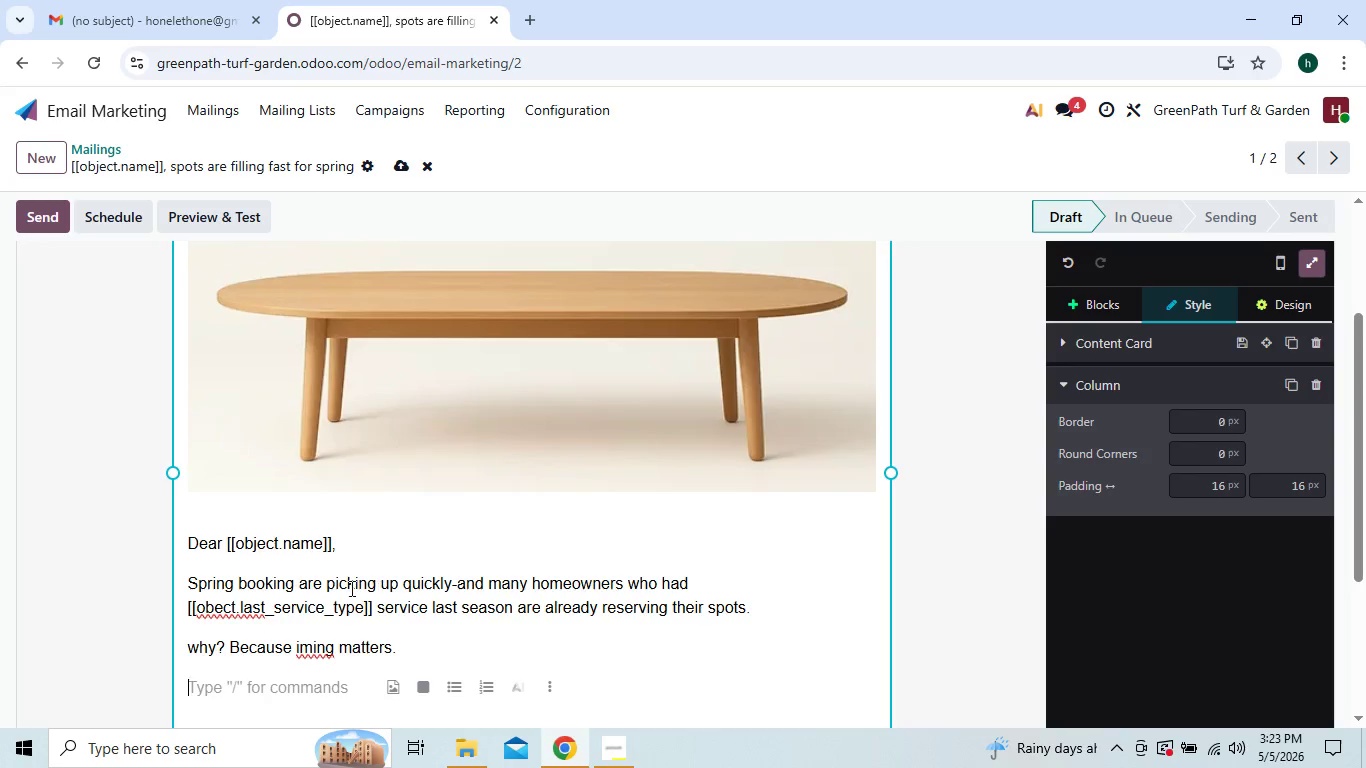 
left_click([294, 644])
 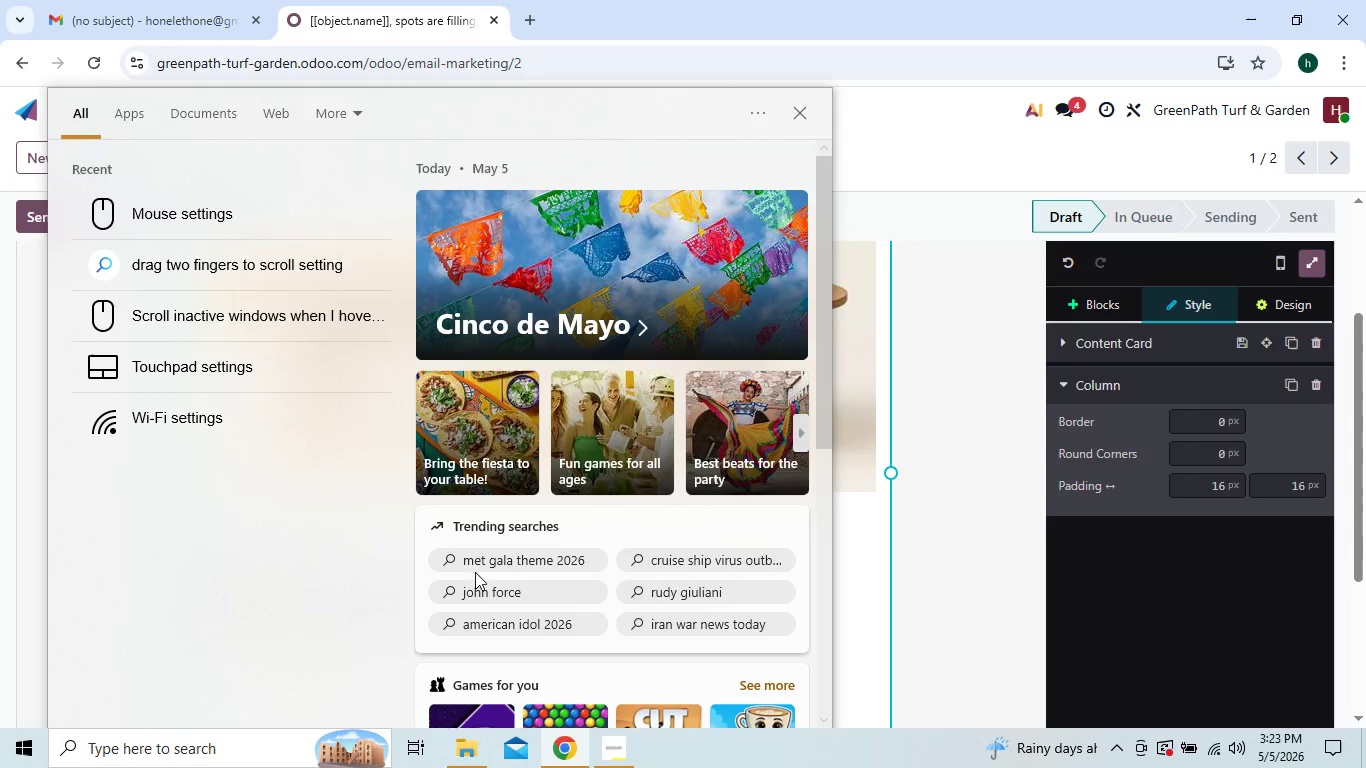 
left_click([799, 111])
 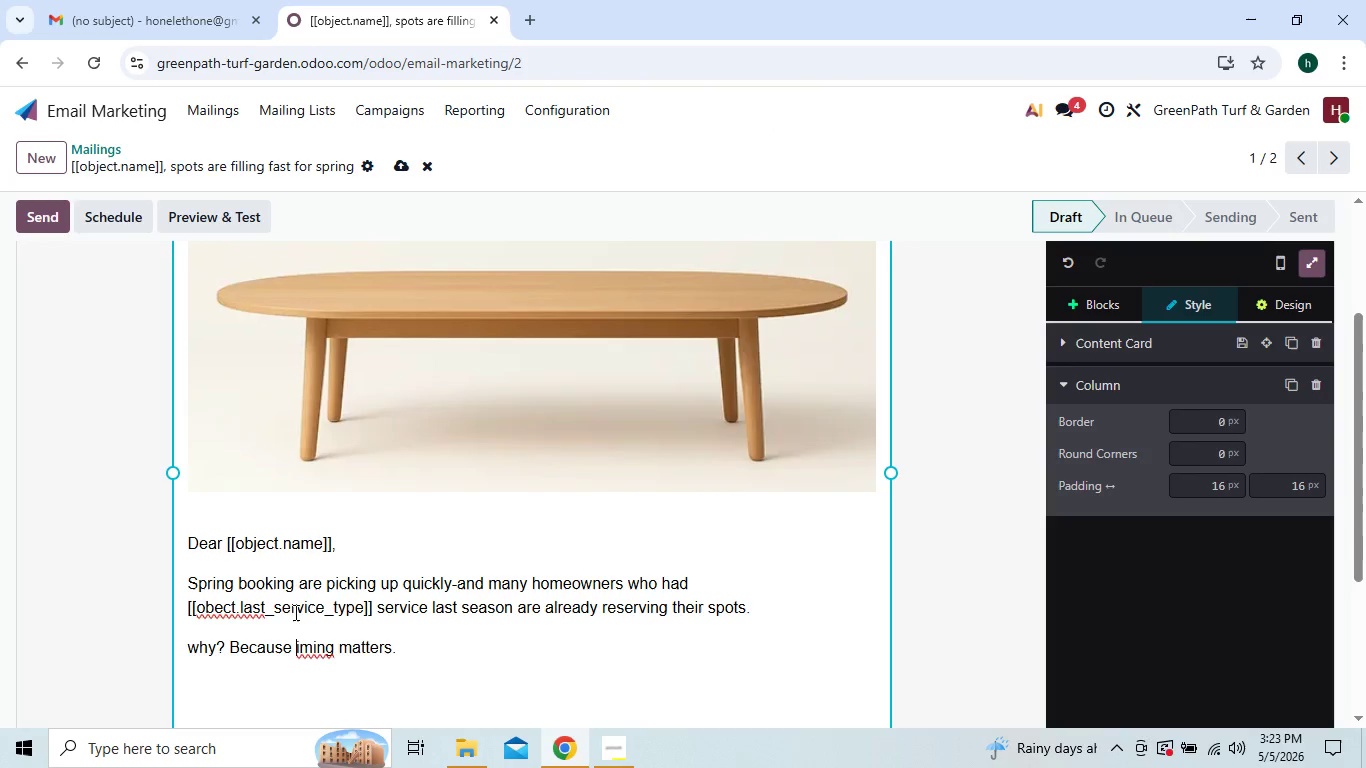 
left_click([294, 636])
 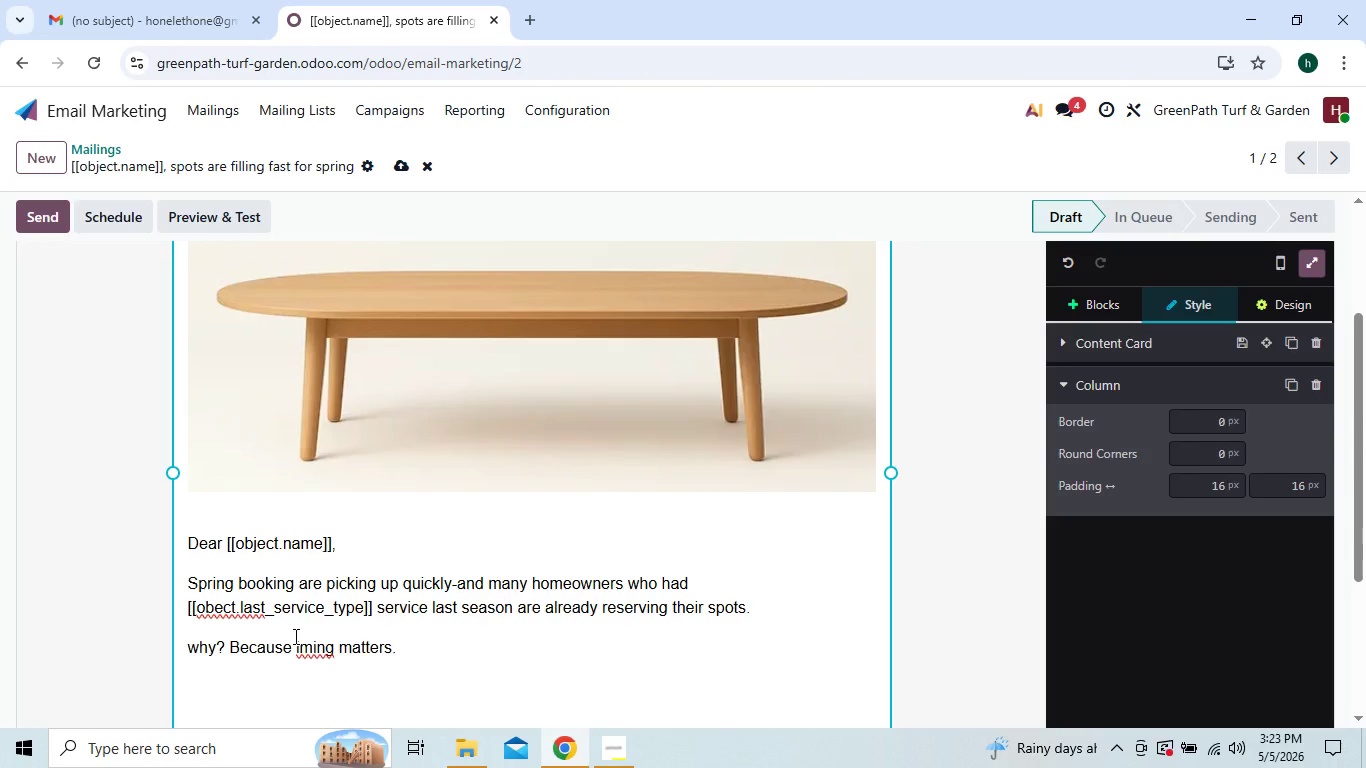 
key(T)
 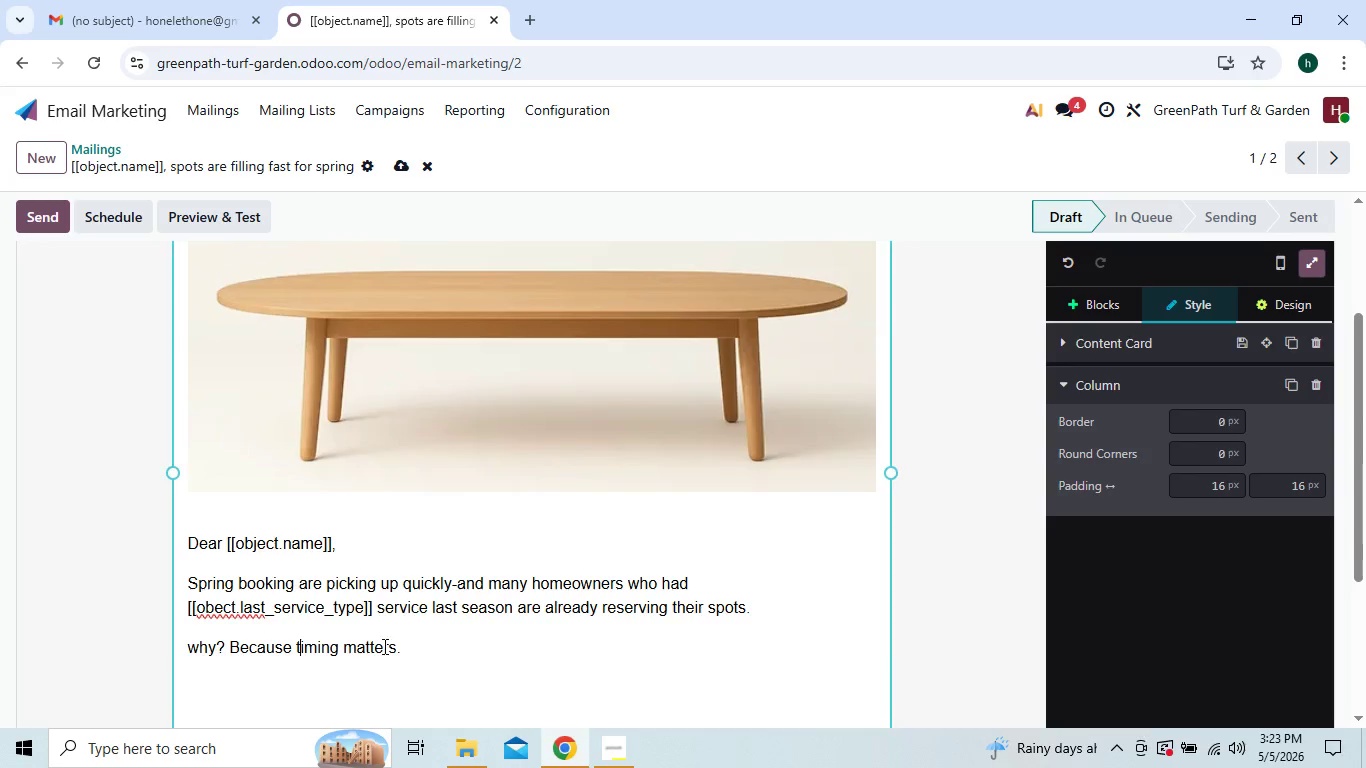 
left_click([398, 643])
 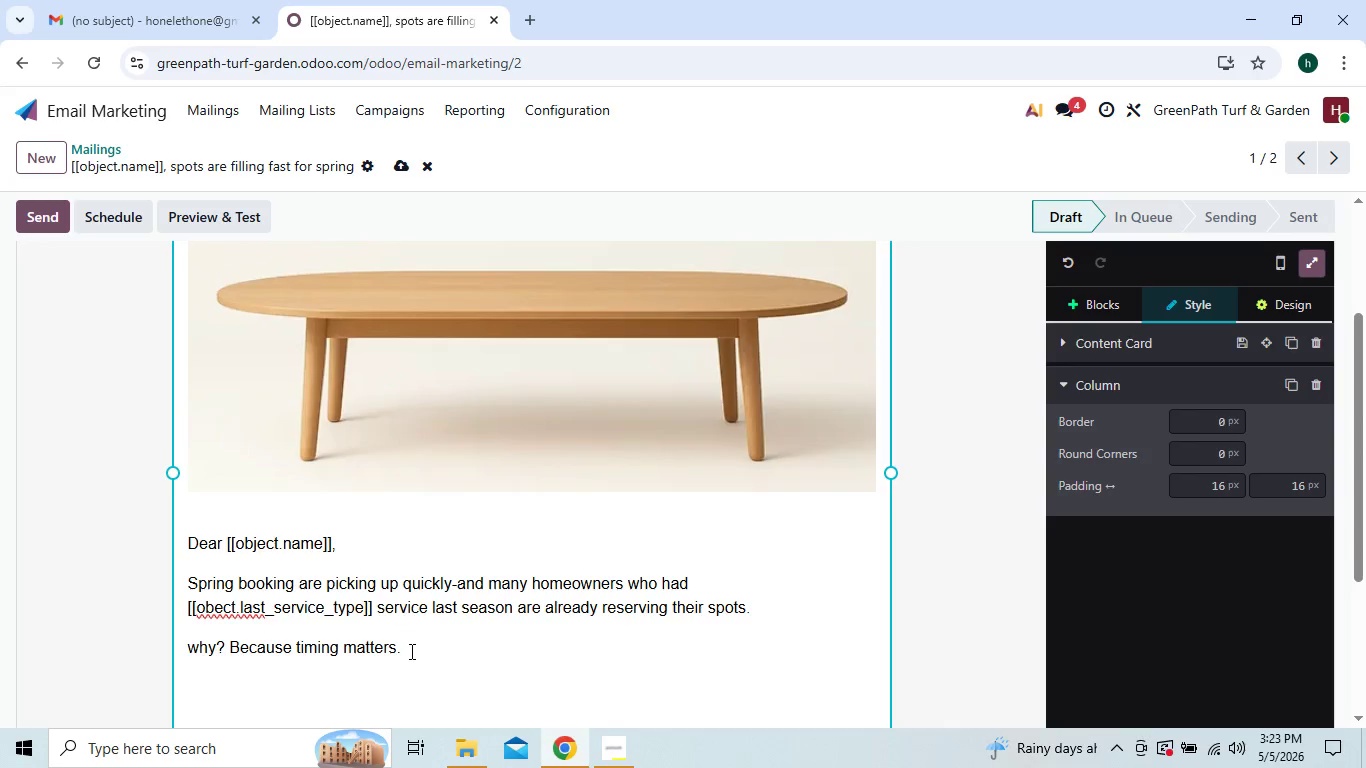 
left_click([415, 654])
 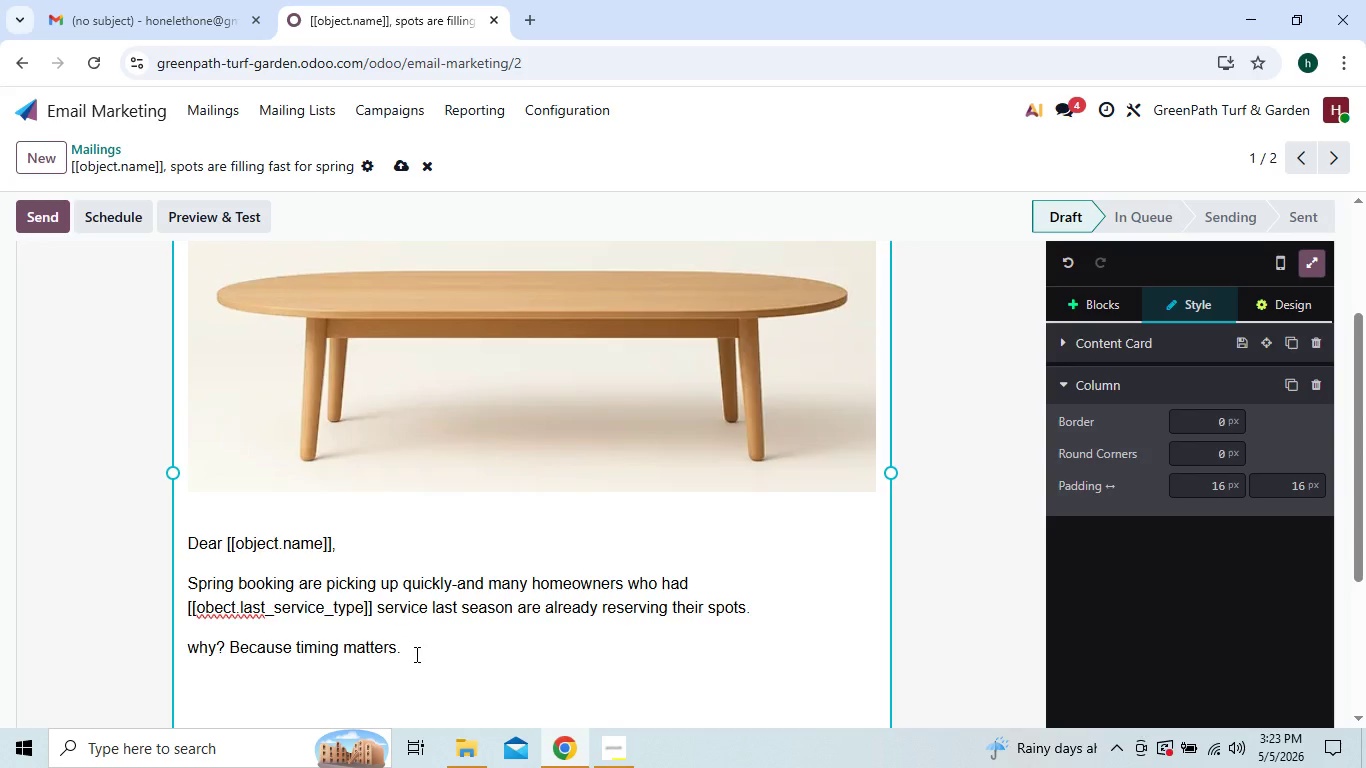 
key(Enter)
 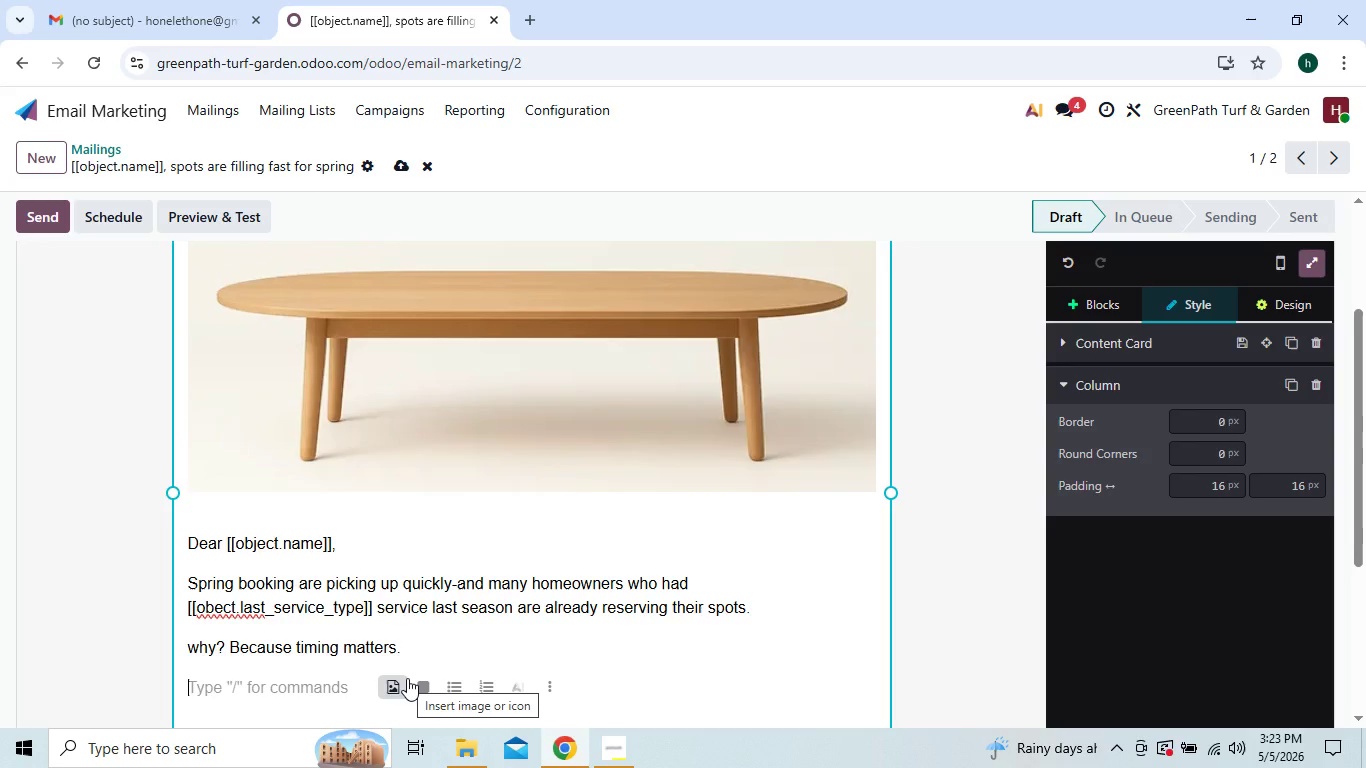 
wait(15.25)
 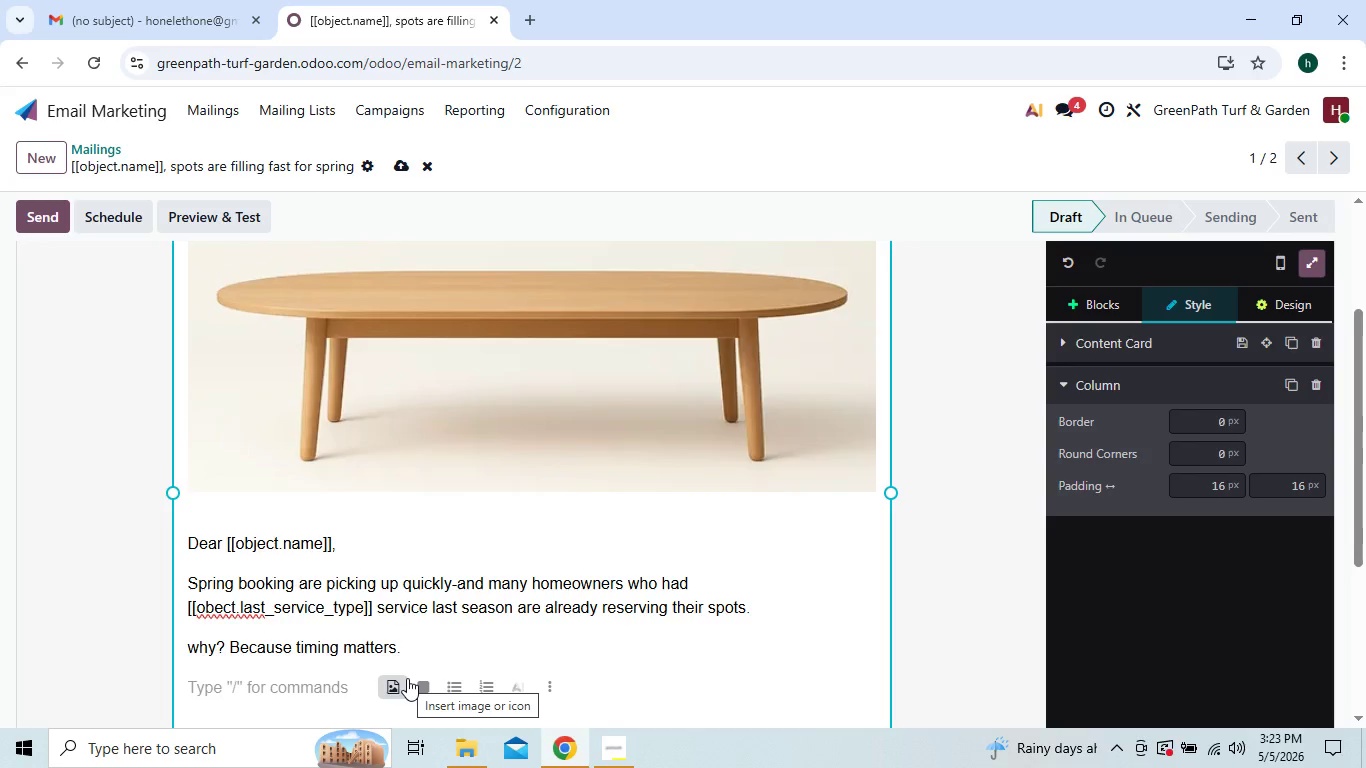 
type(Our march and April schedule is filling fast, and once those prime slots are gone)
 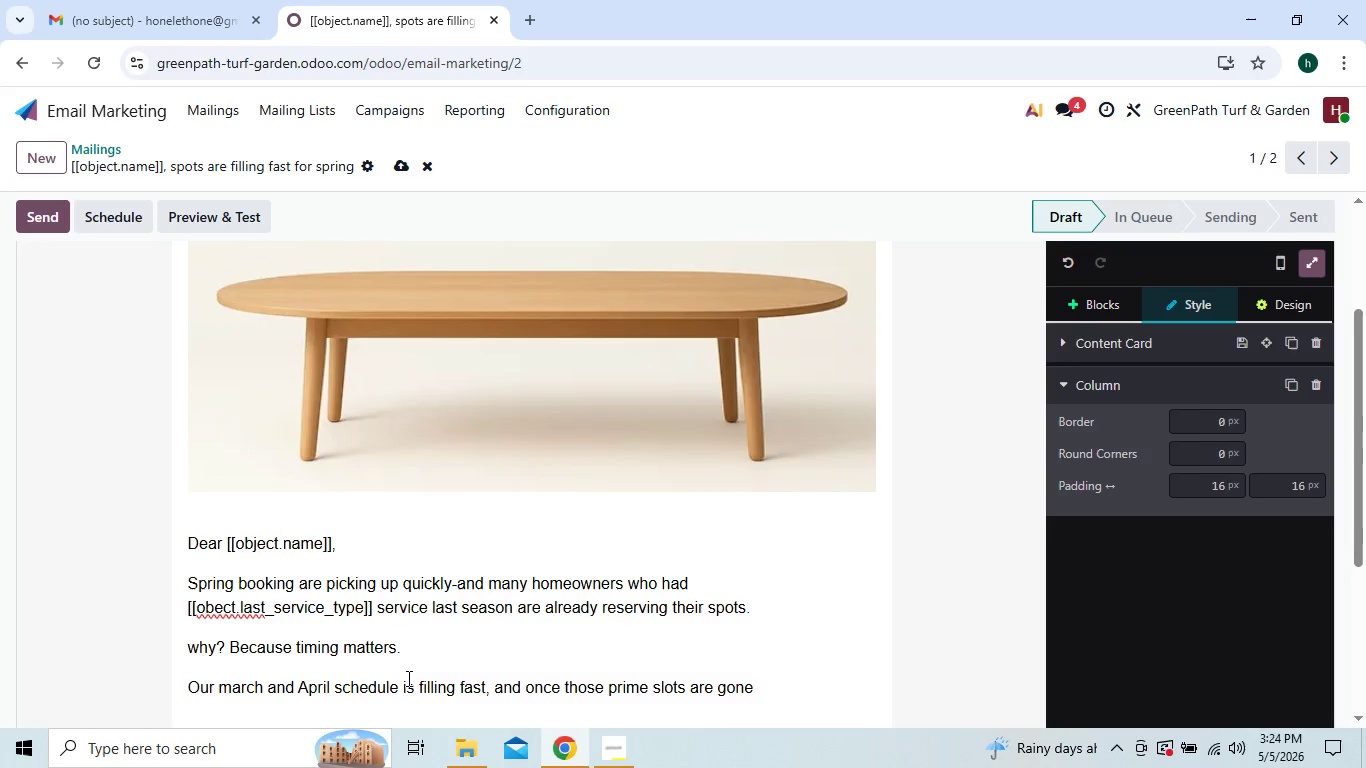 
wait(22.45)
 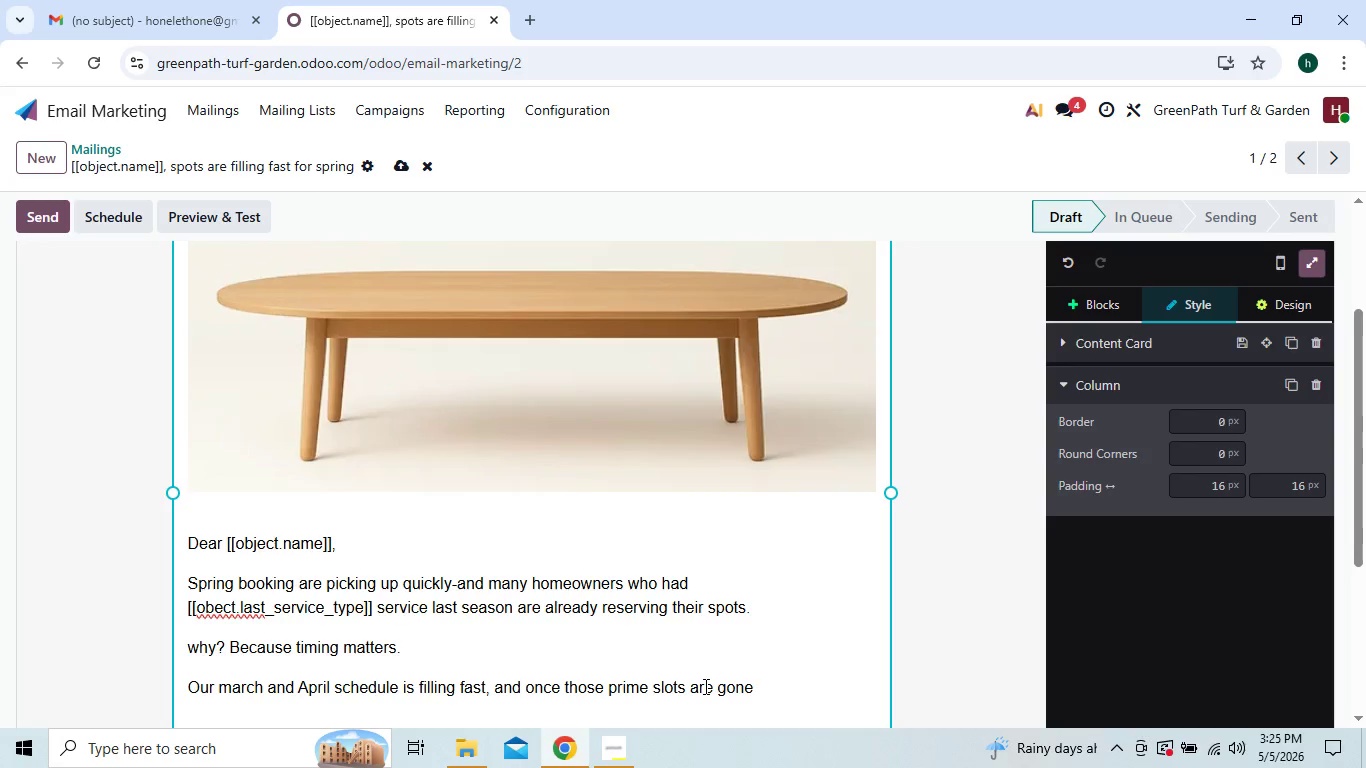 
type(, it gets harder o)
key(Backspace)
type(to achieve the same early)
 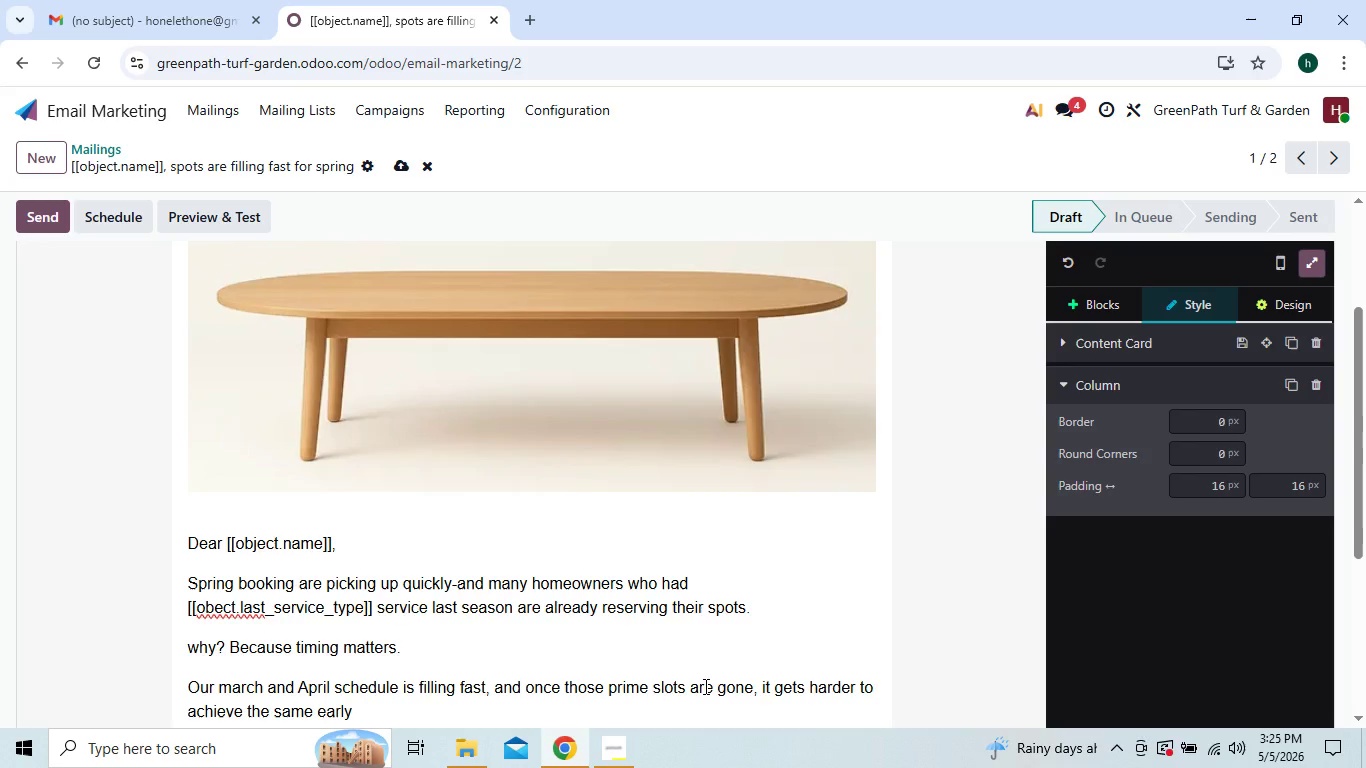 
type(_)
key(Backspace)
type(-seasonre)
key(Backspace)
key(Backspace)
type( results.)
 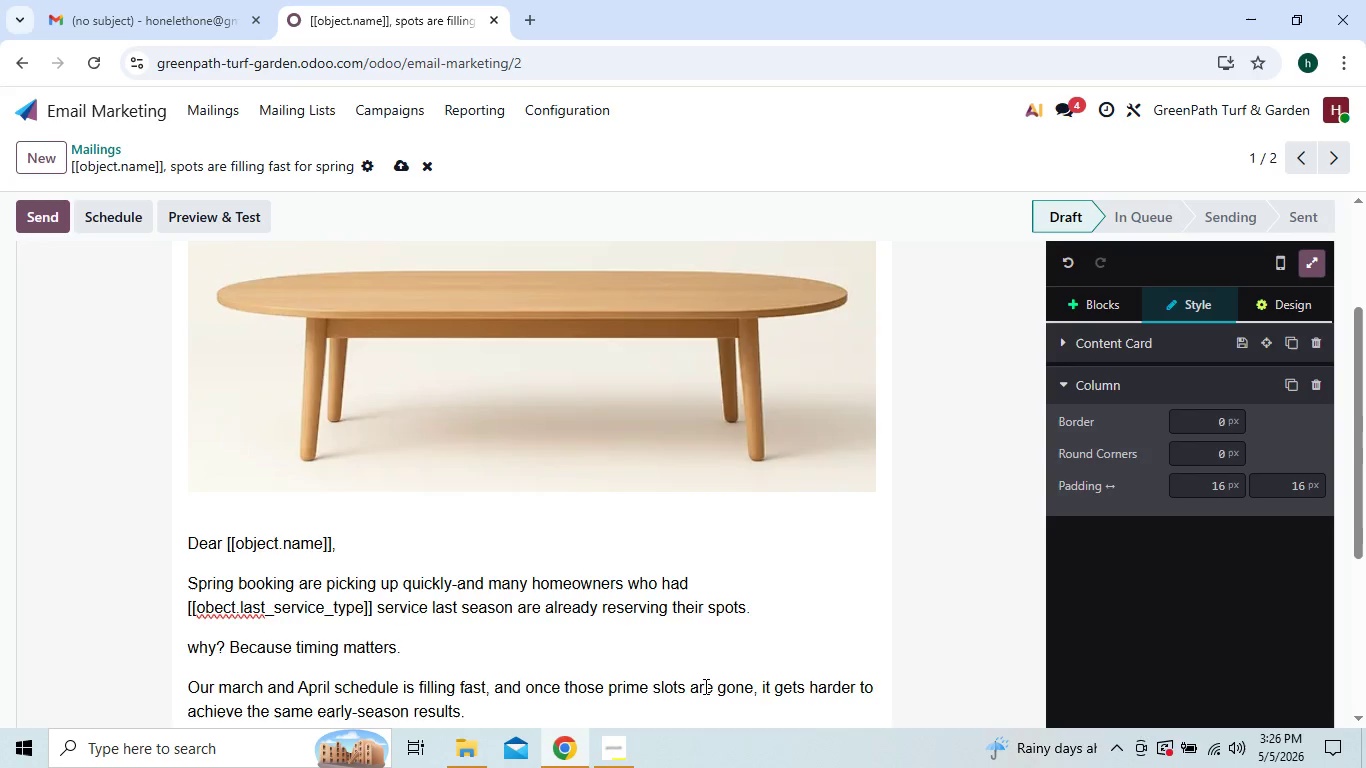 
key(Enter)
 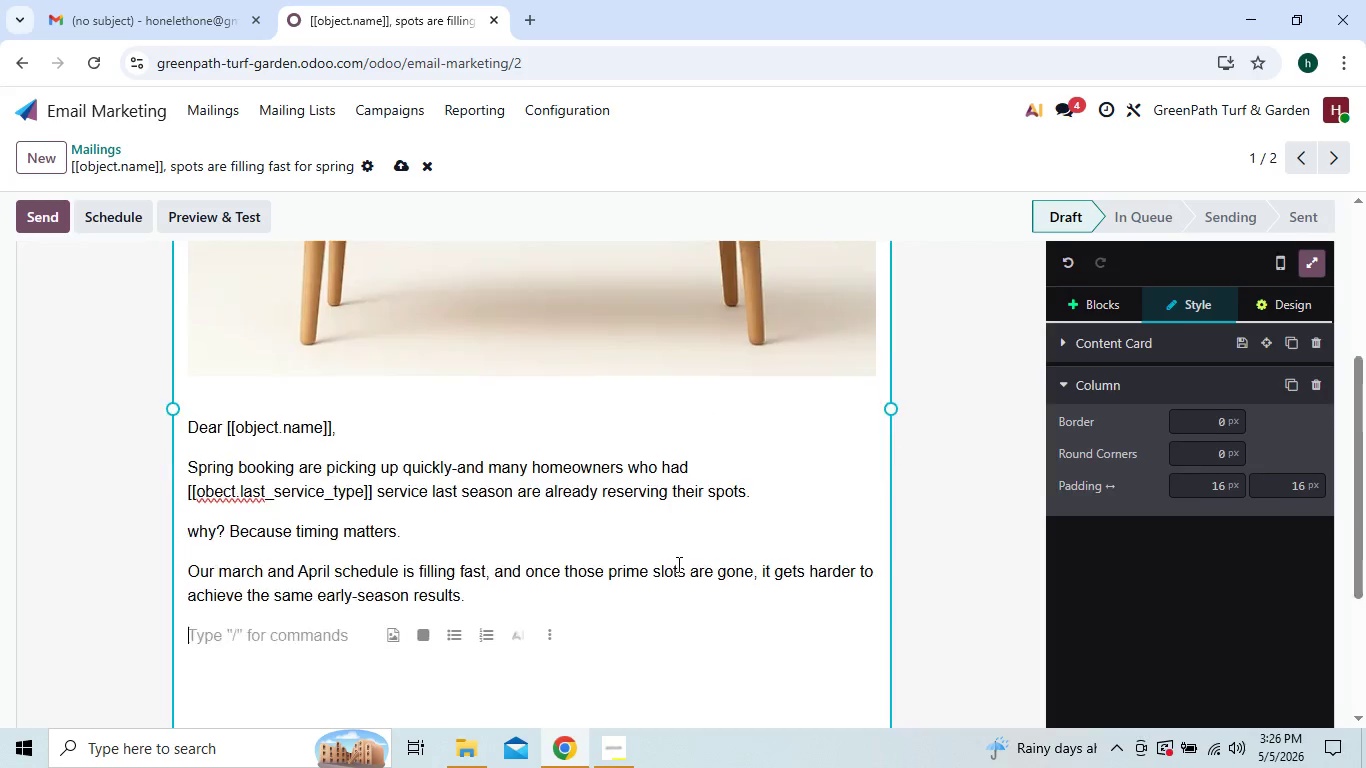 
left_click([615, 742])